 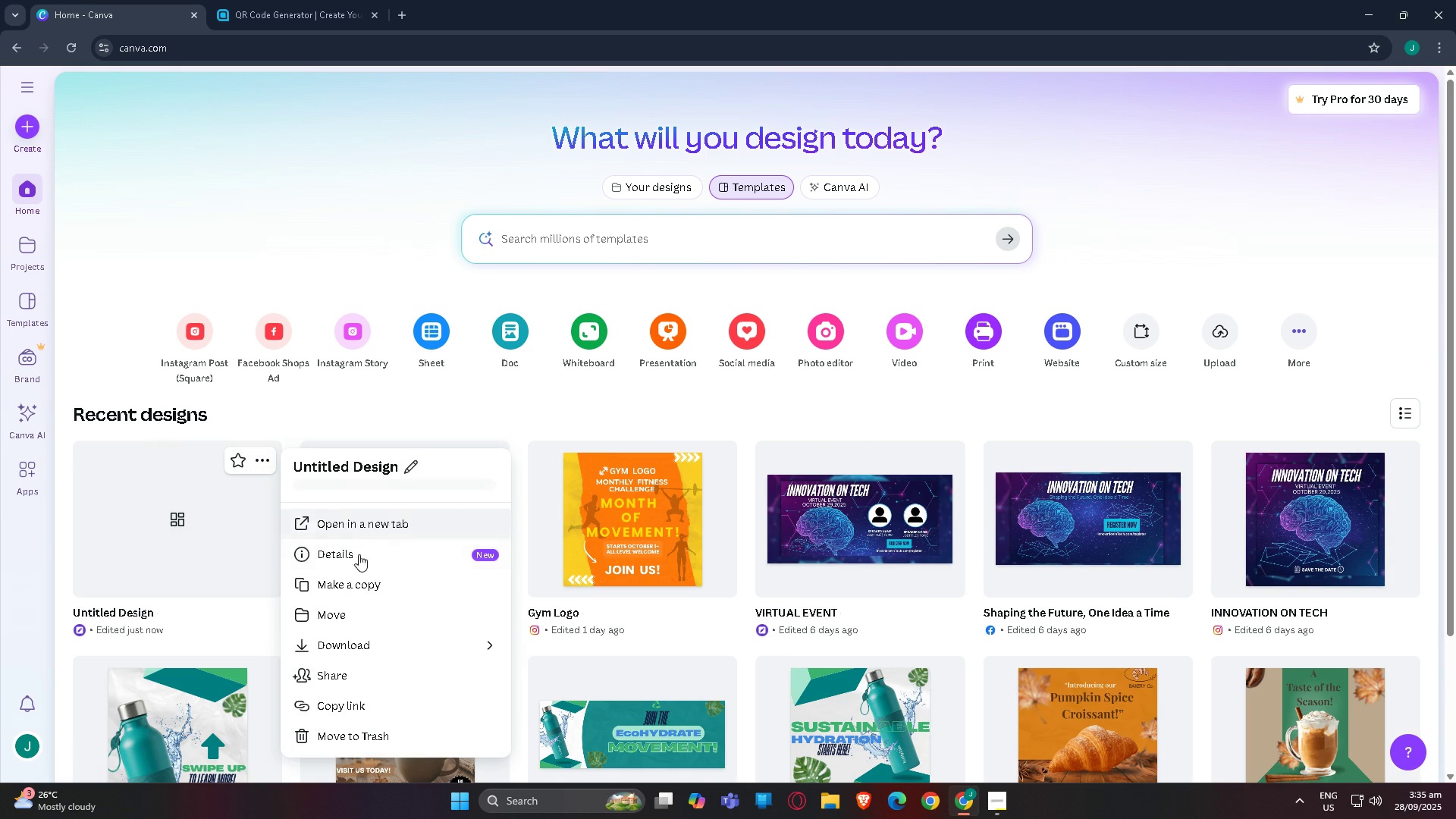 
left_click([337, 744])
 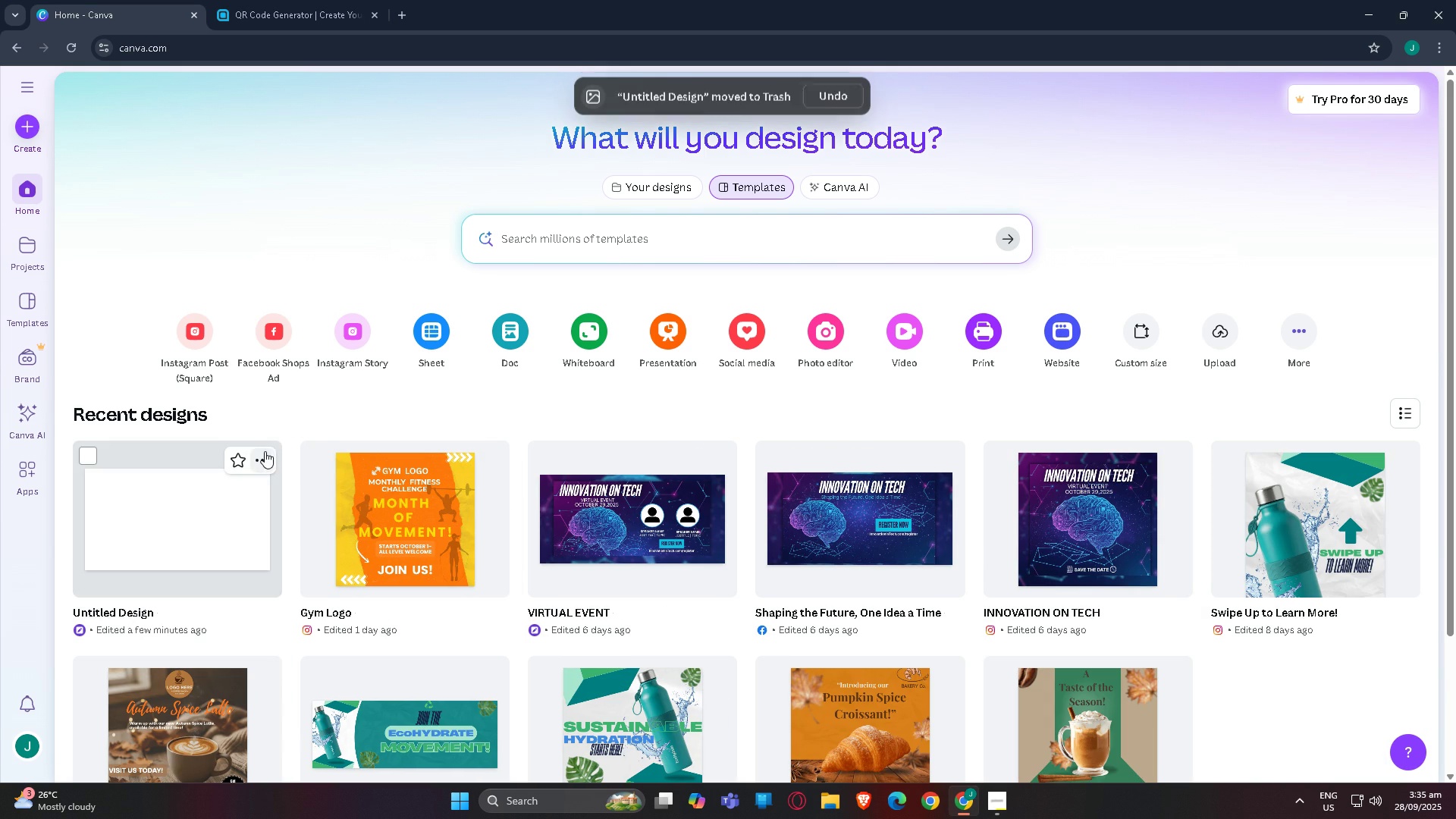 
left_click([265, 454])
 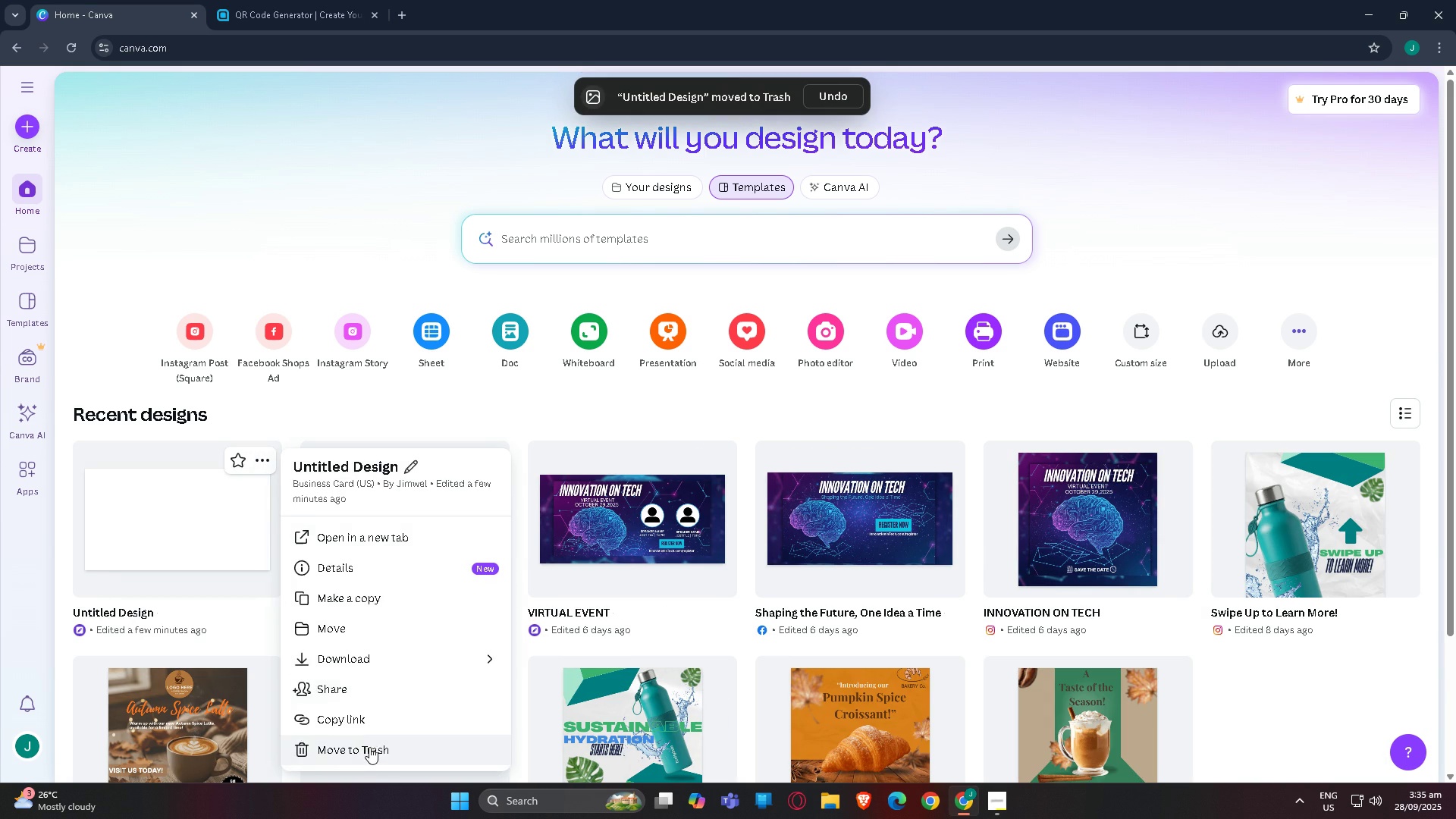 
left_click([369, 748])
 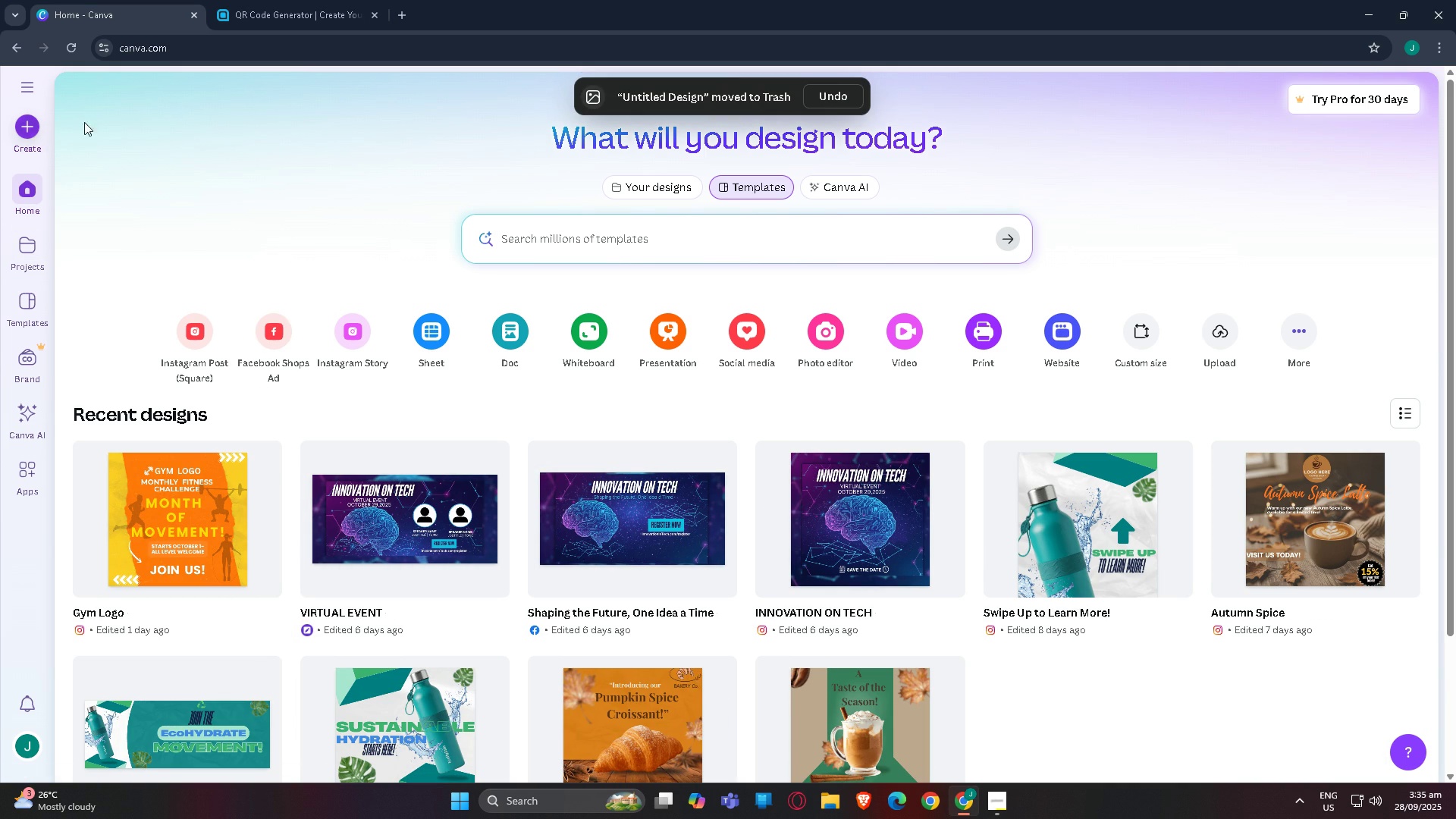 
left_click([1136, 335])
 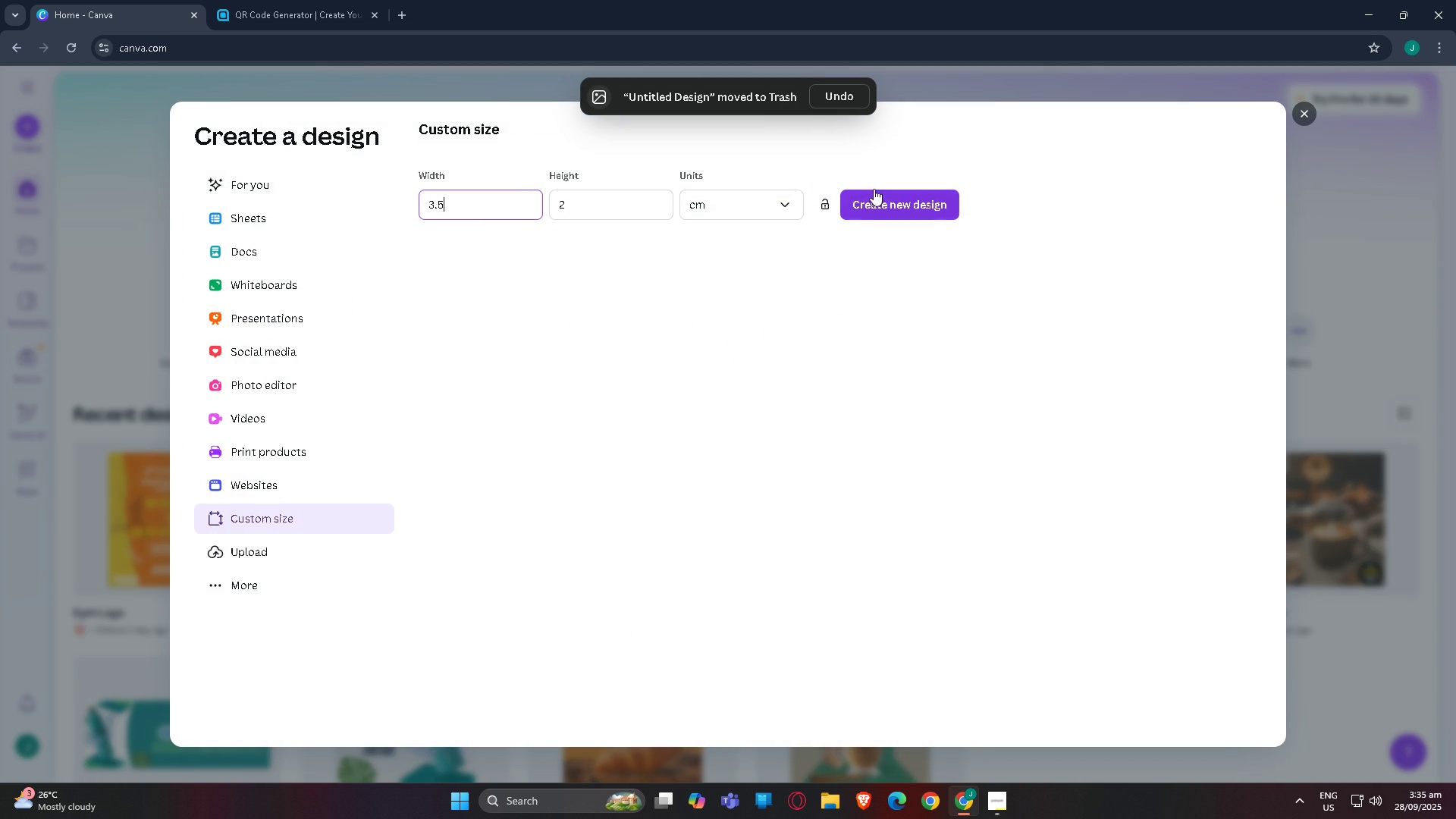 
left_click([767, 195])
 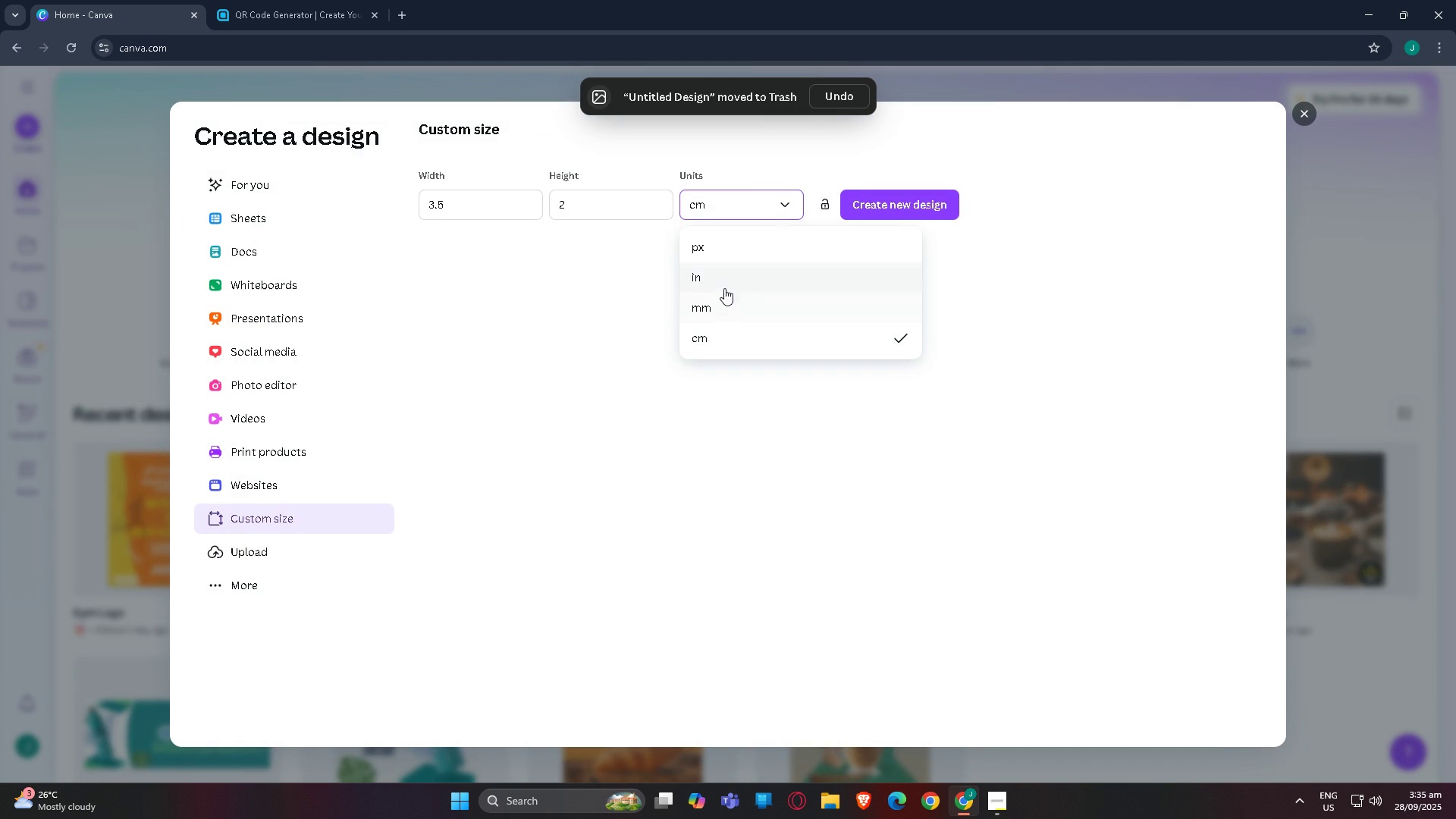 
left_click([723, 284])